 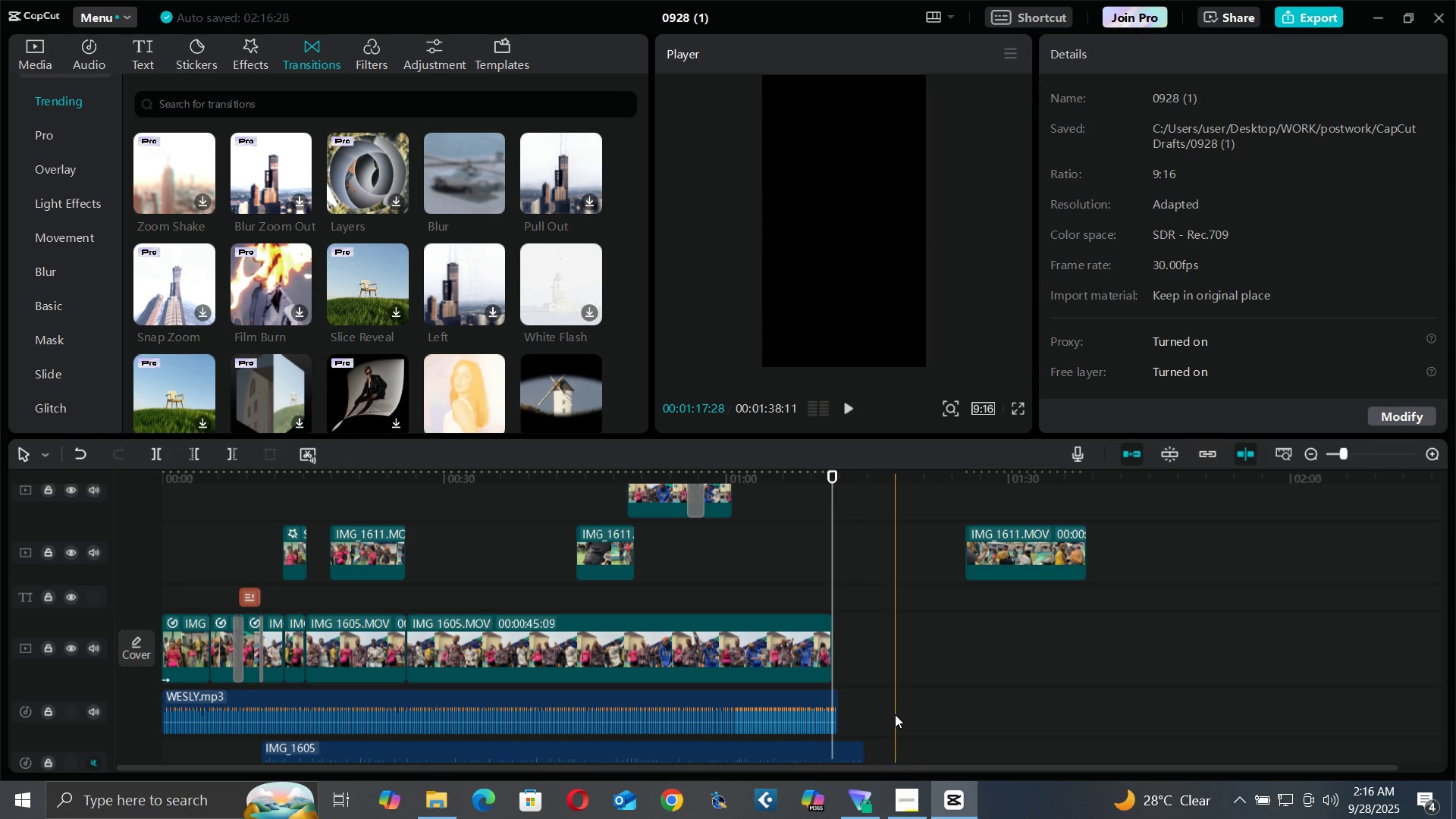 
scroll: coordinate [817, 682], scroll_direction: down, amount: 3.0
 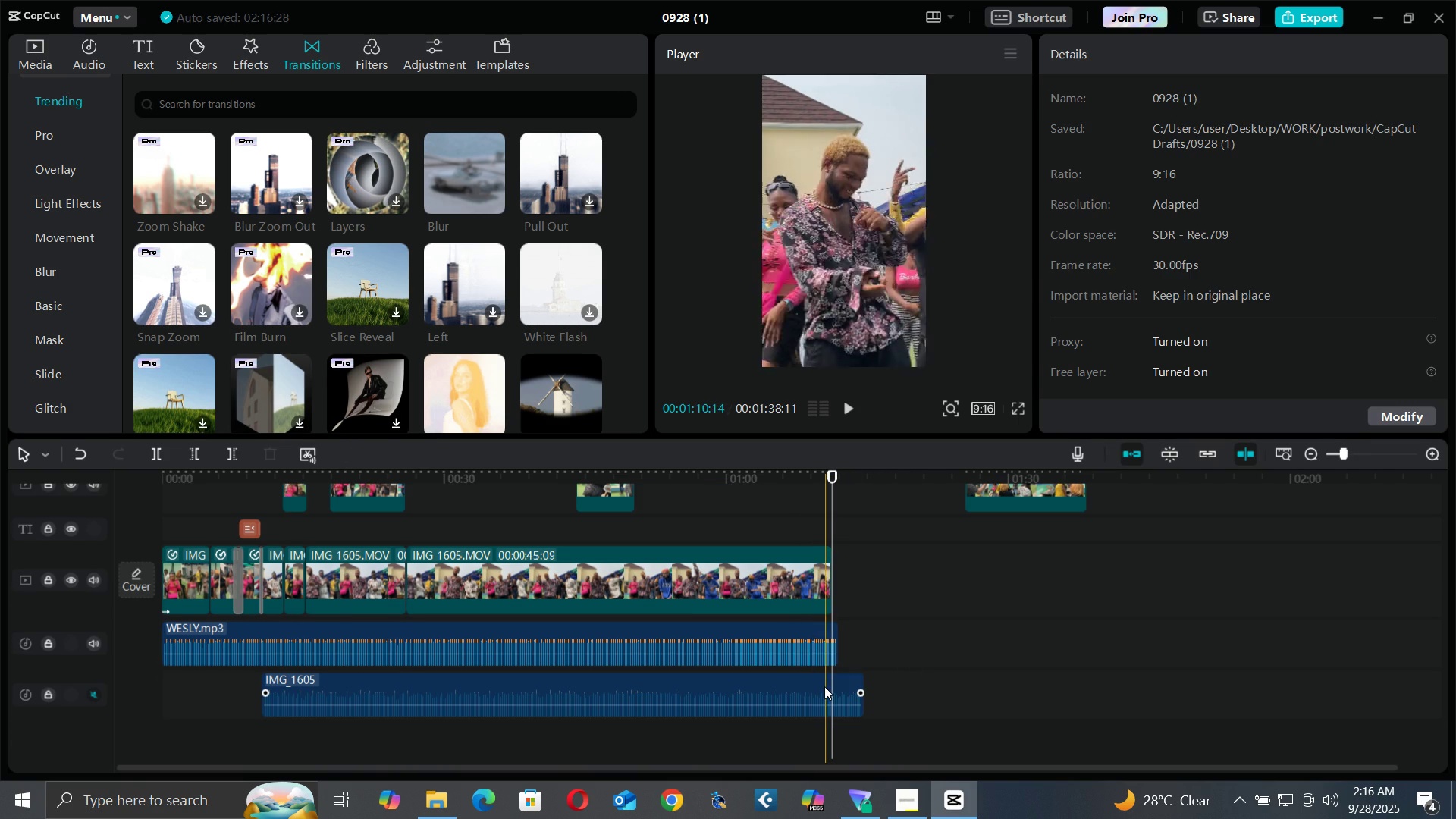 
left_click([824, 686])
 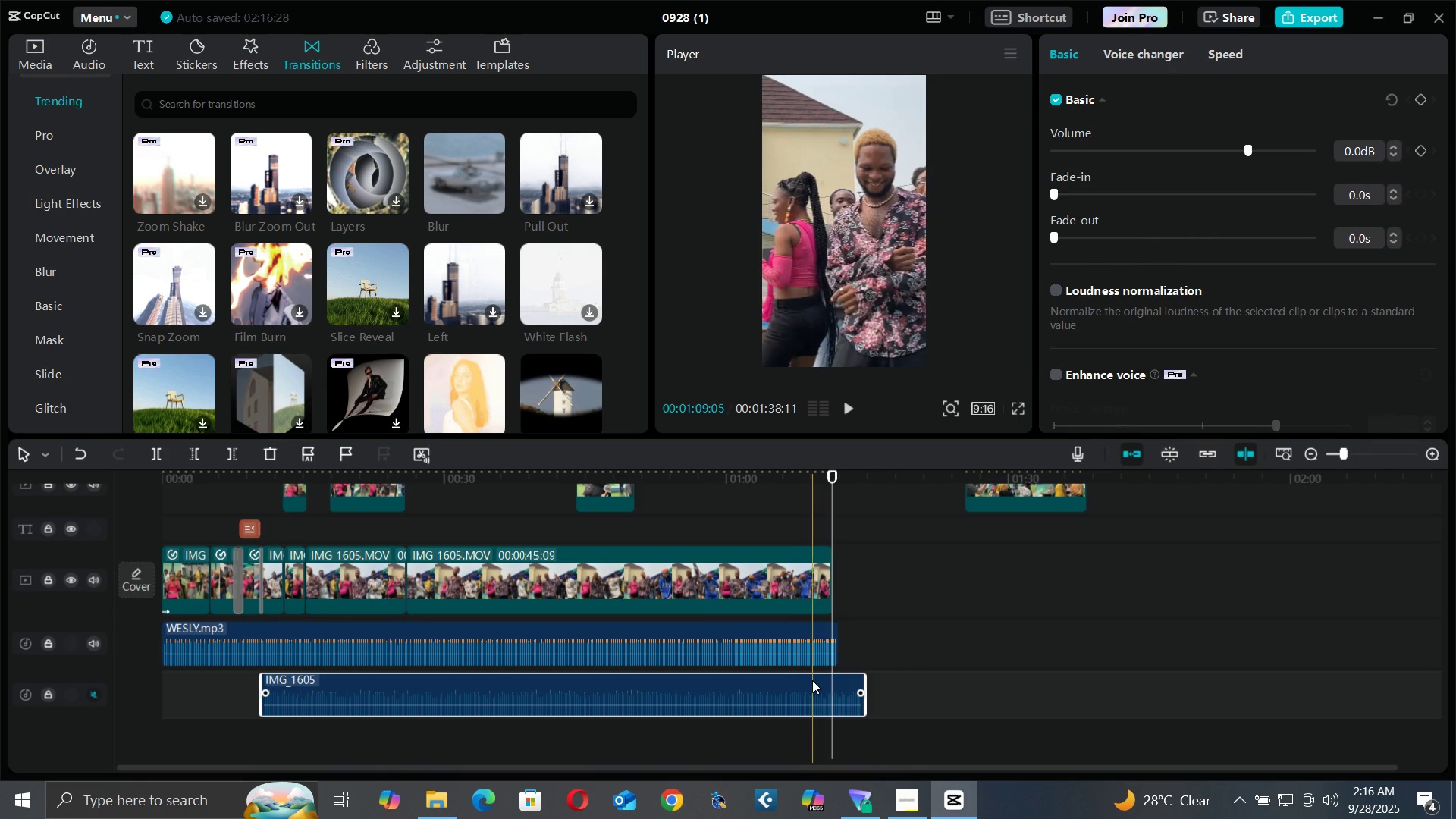 
key(Delete)
 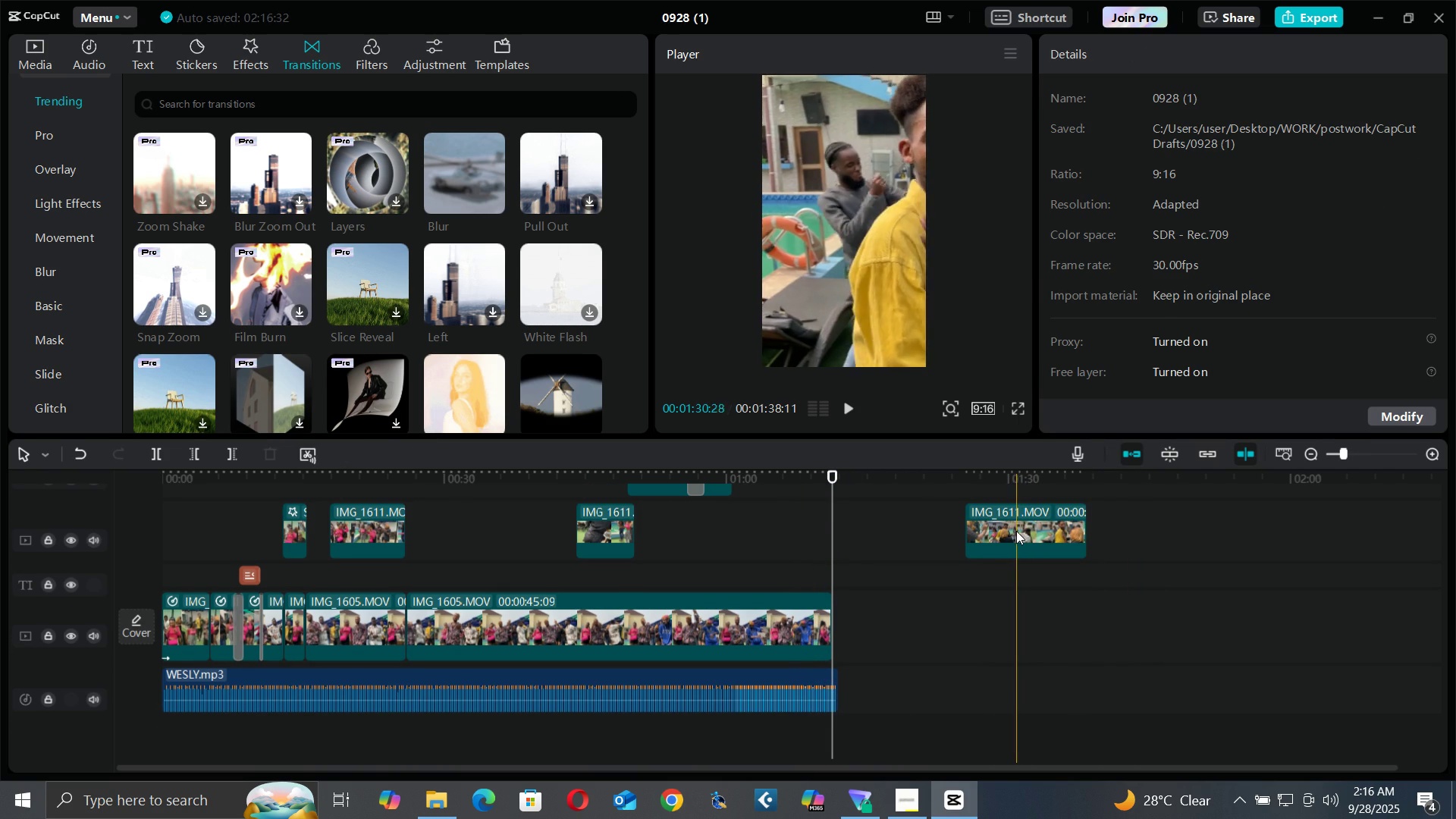 
left_click([1015, 531])
 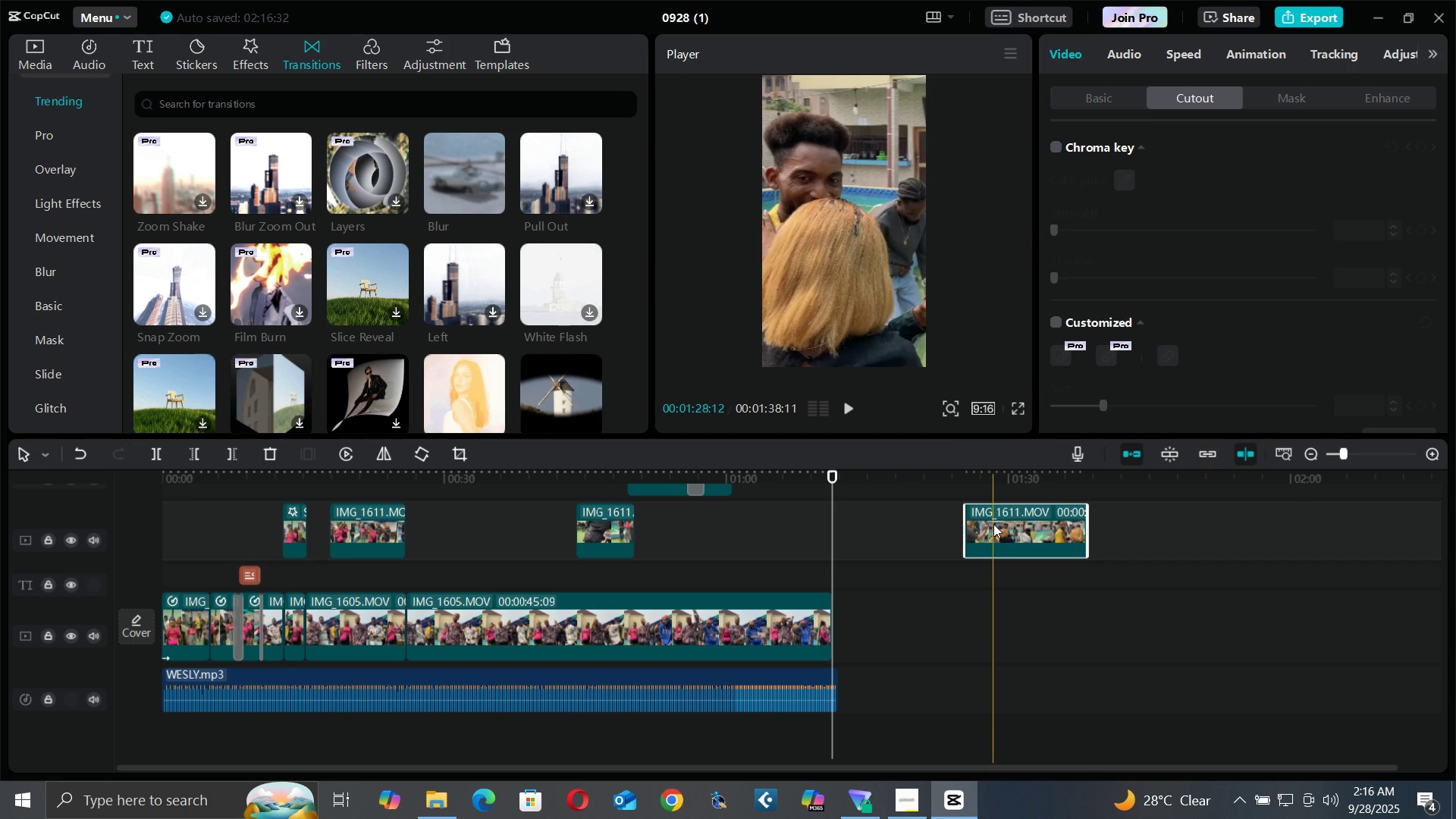 
key(Delete)
 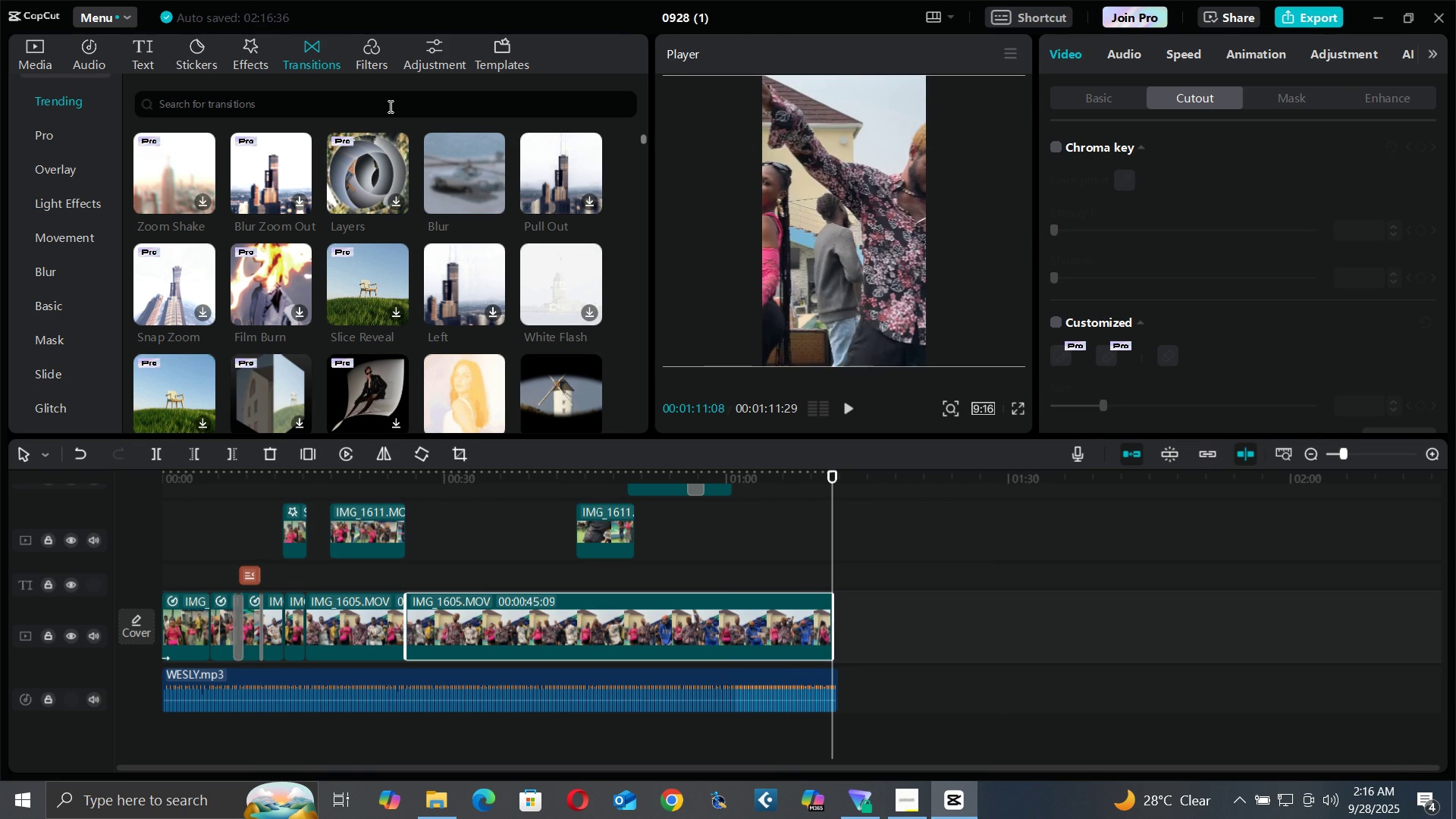 
left_click([301, 67])
 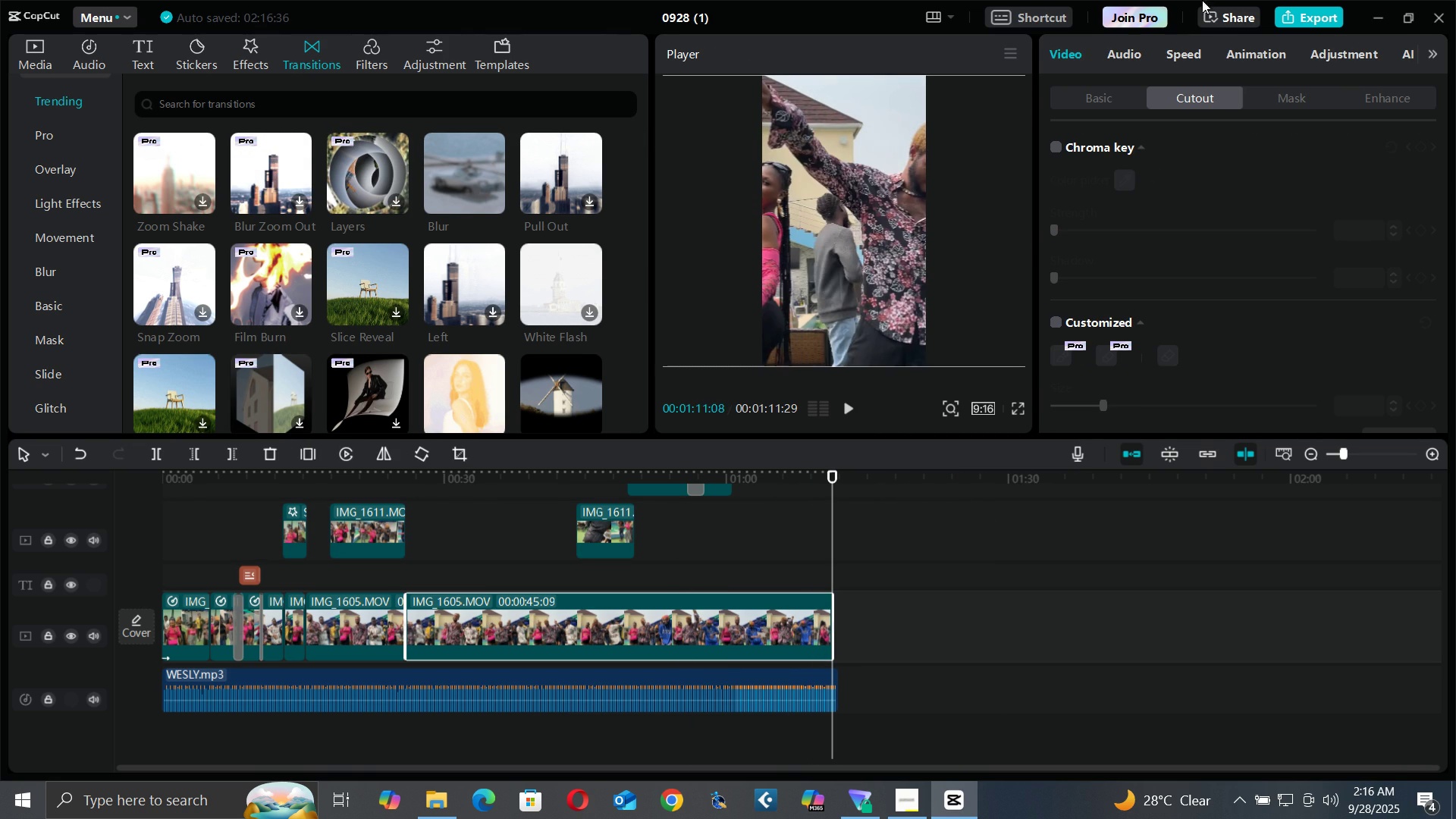 
left_click([1247, 46])
 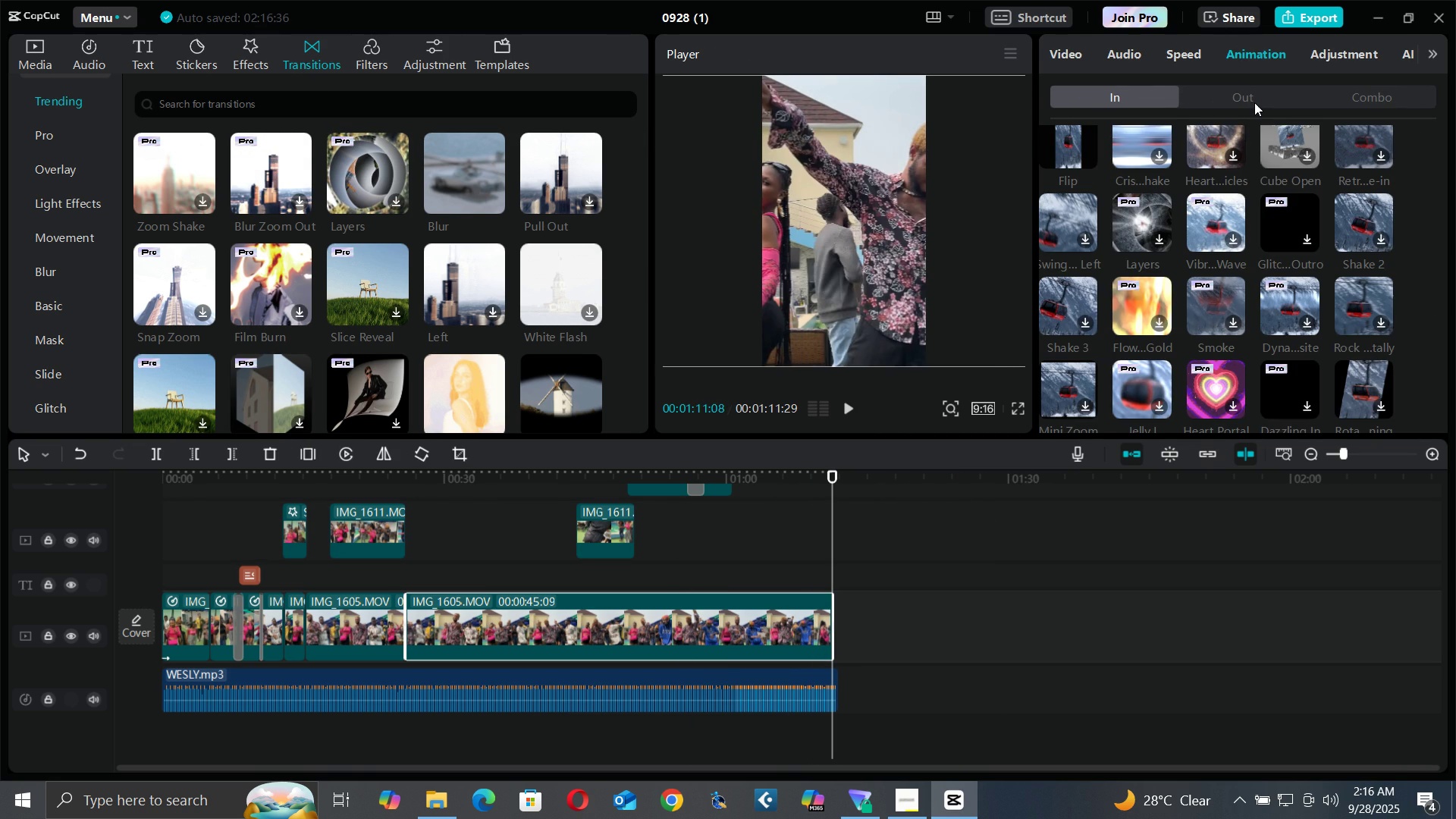 
left_click([1254, 102])
 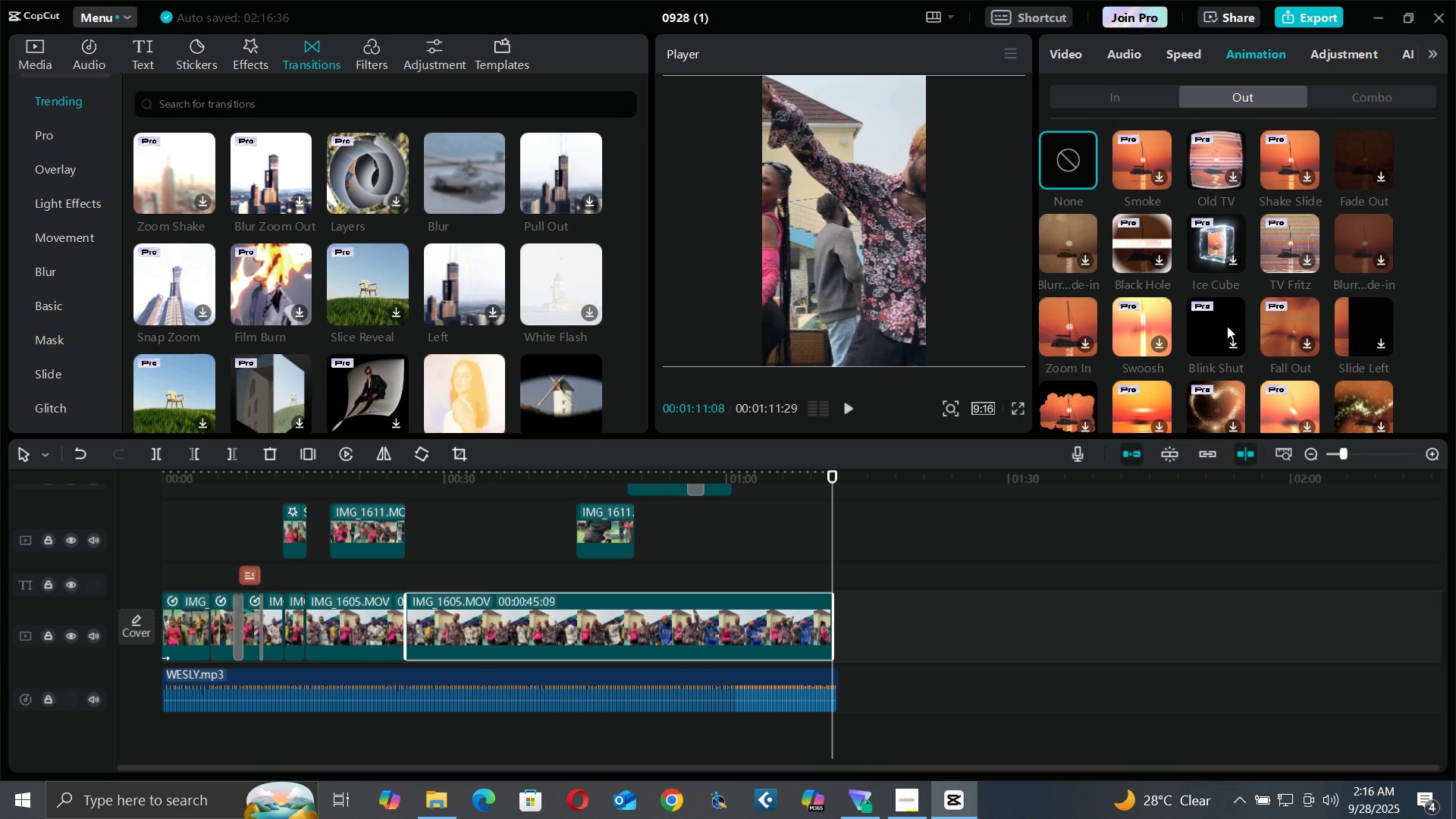 
wait(10.73)
 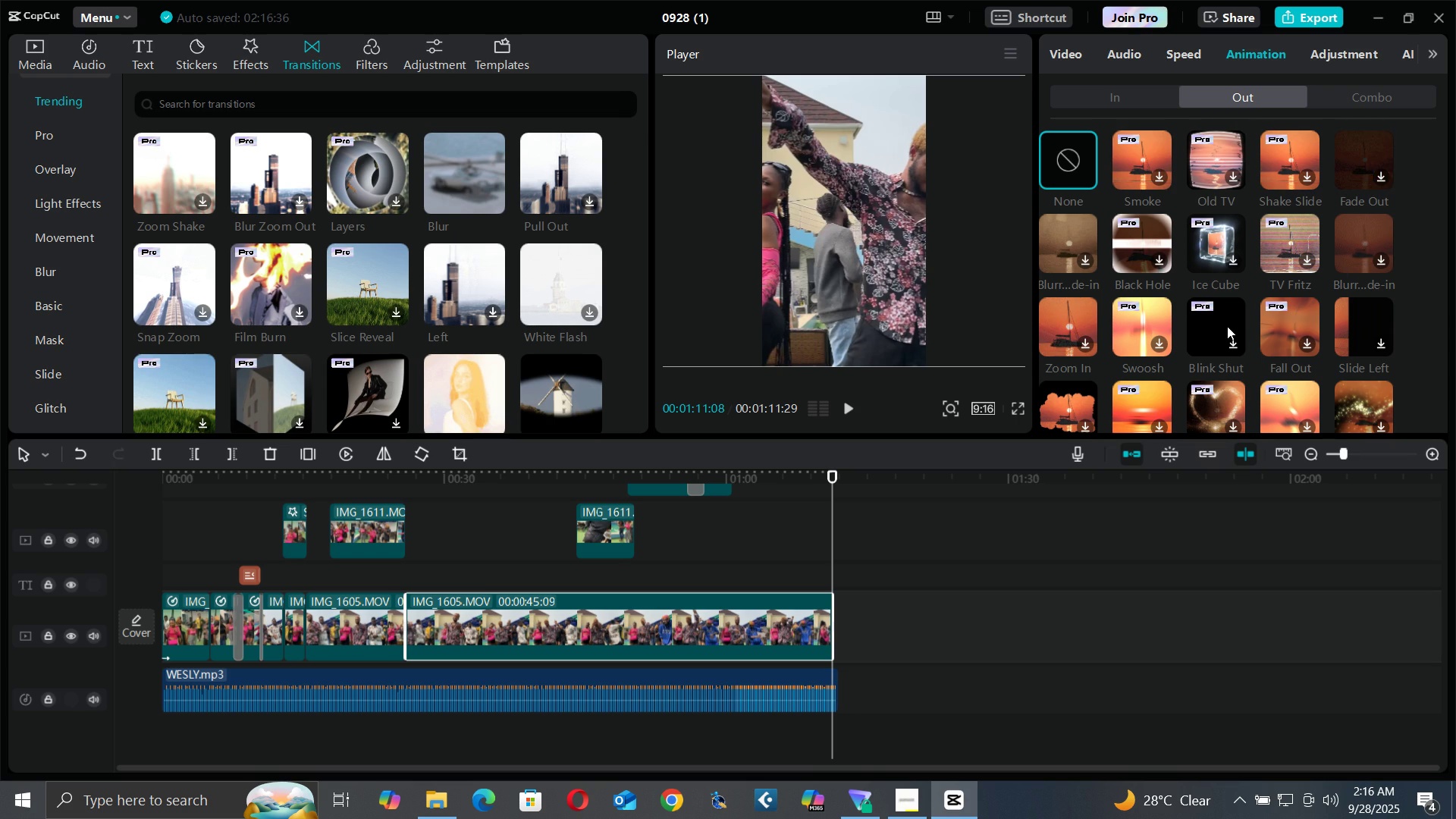 
left_click([1382, 176])
 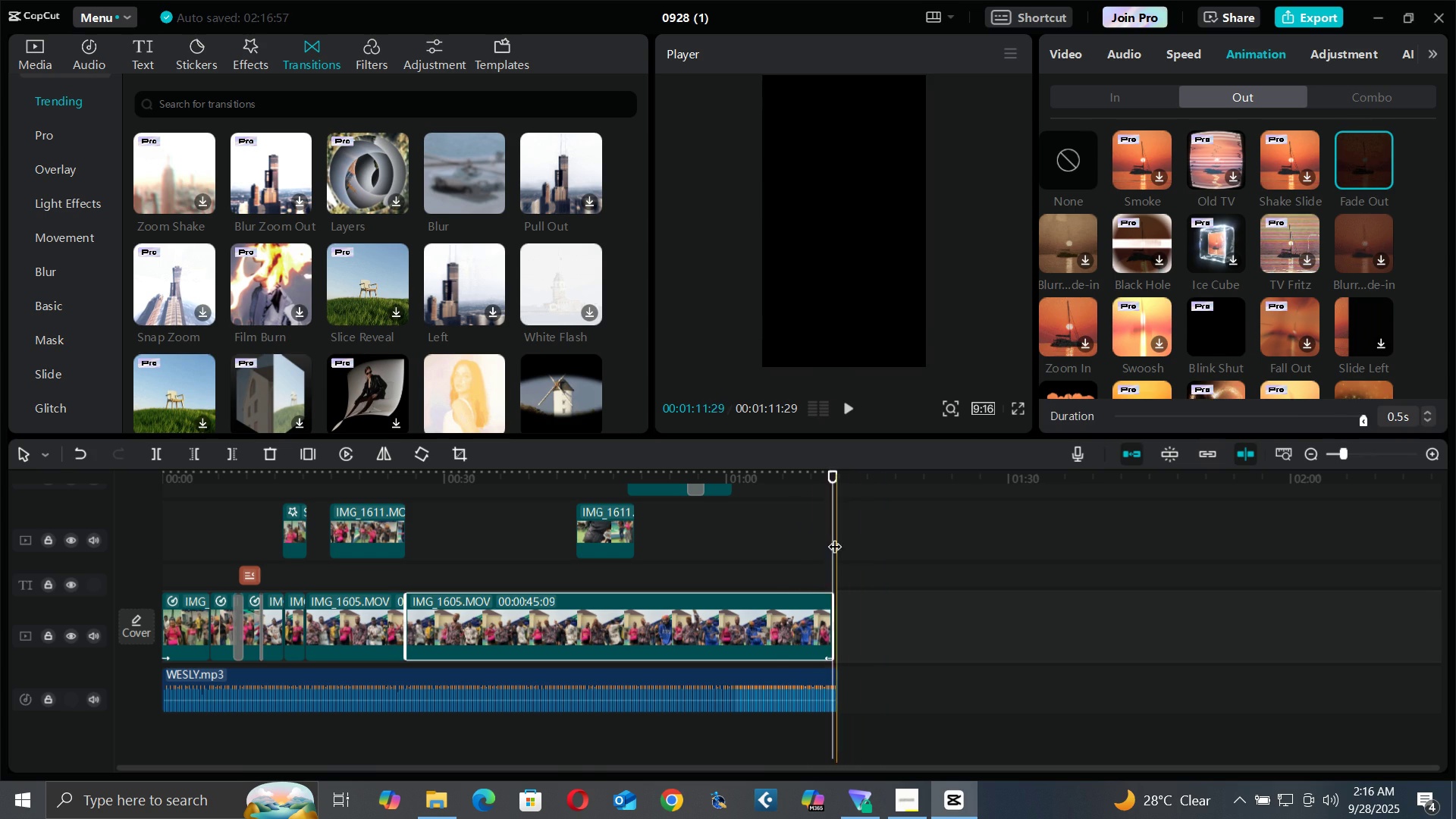 
left_click([787, 474])
 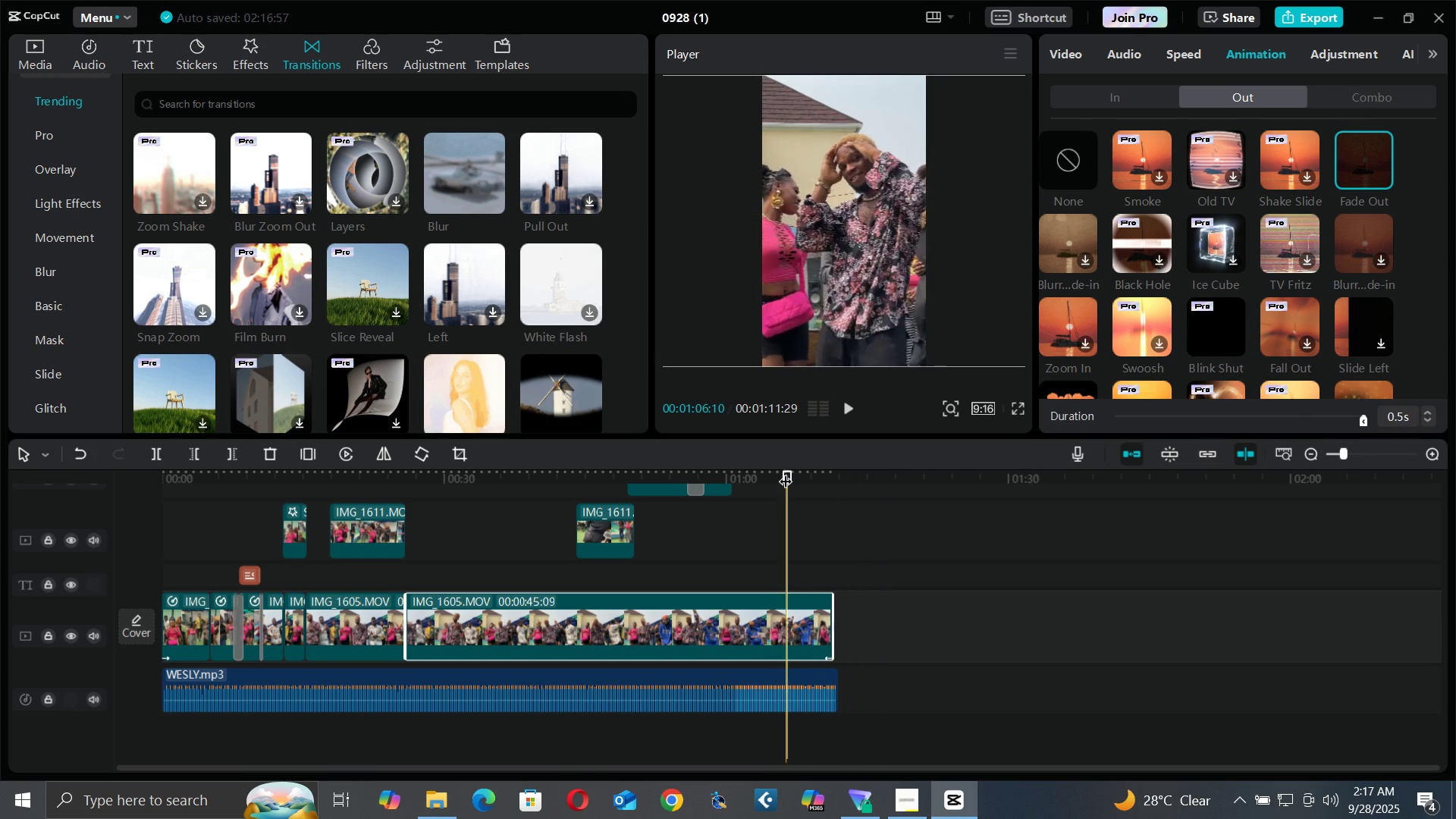 
key(Space)
 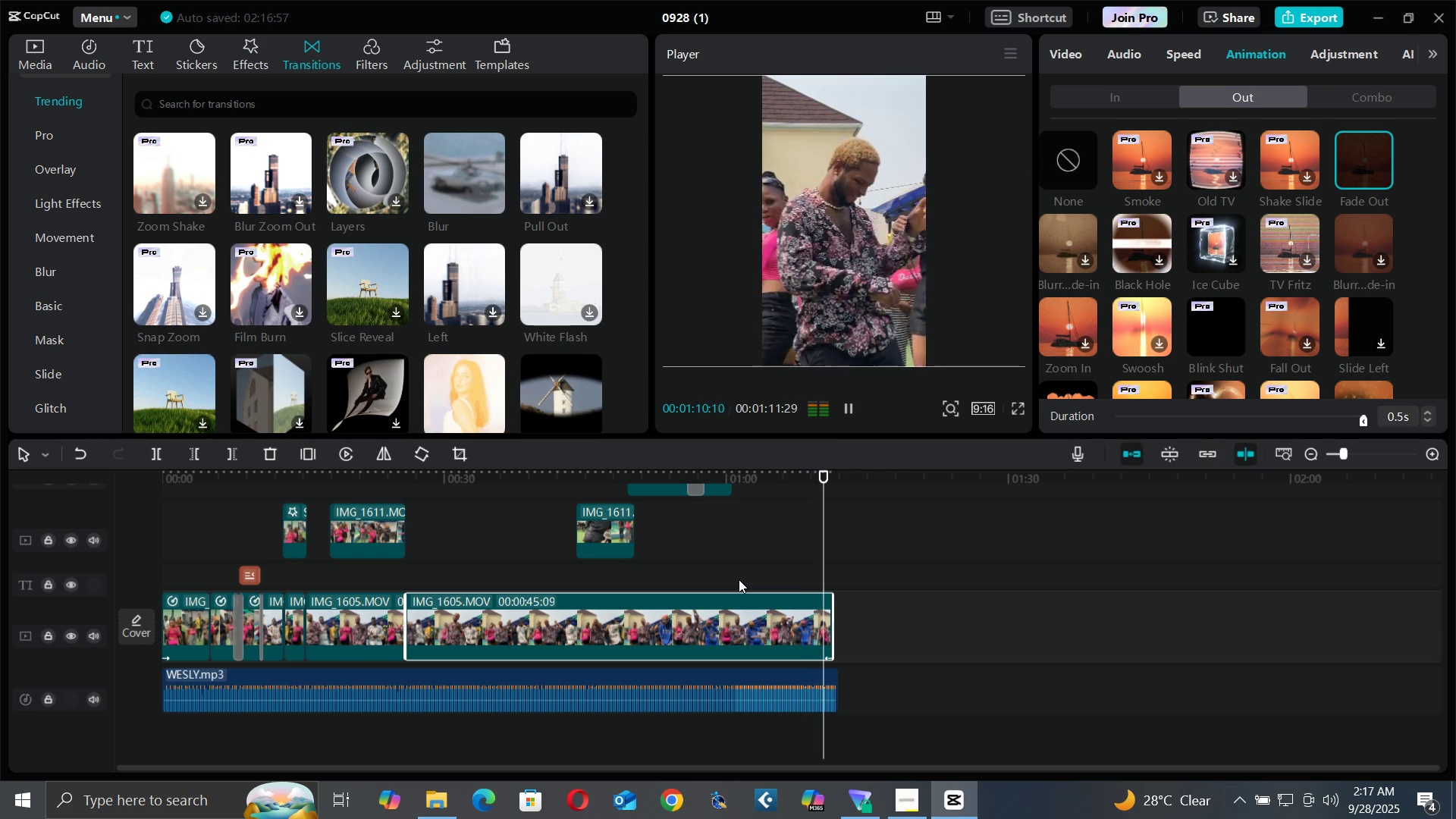 
wait(5.83)
 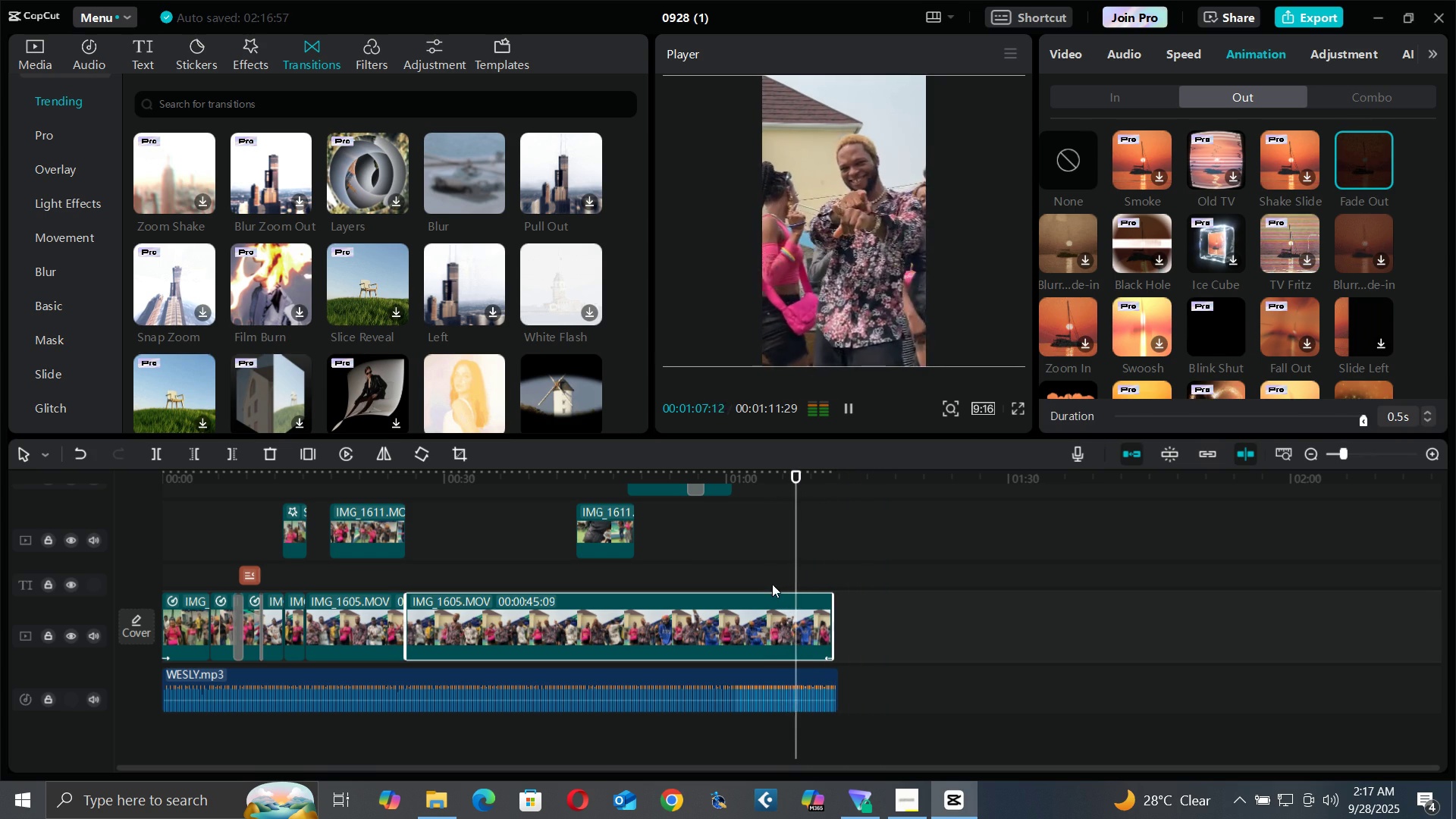 
key(Space)
 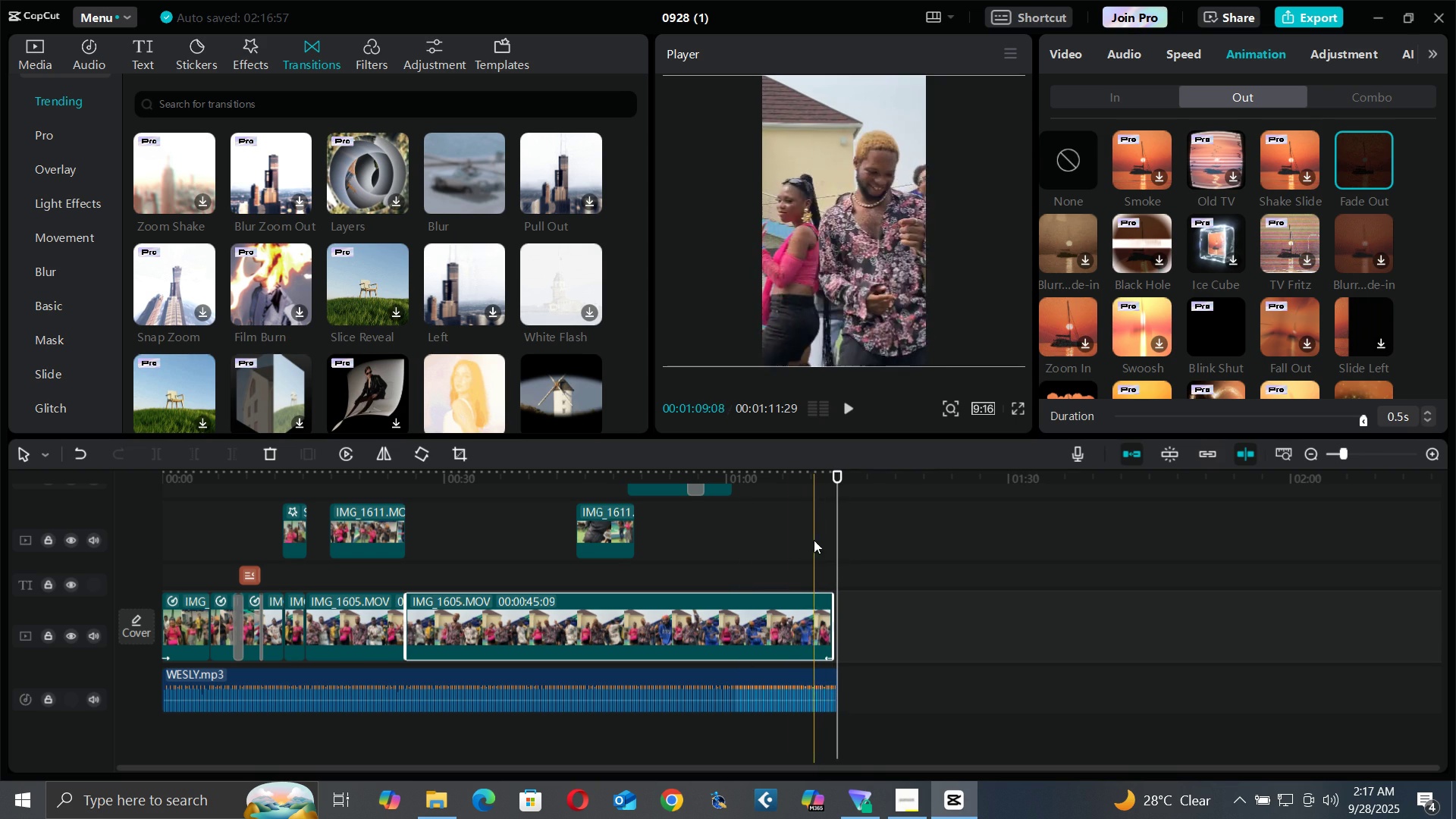 
left_click([808, 470])
 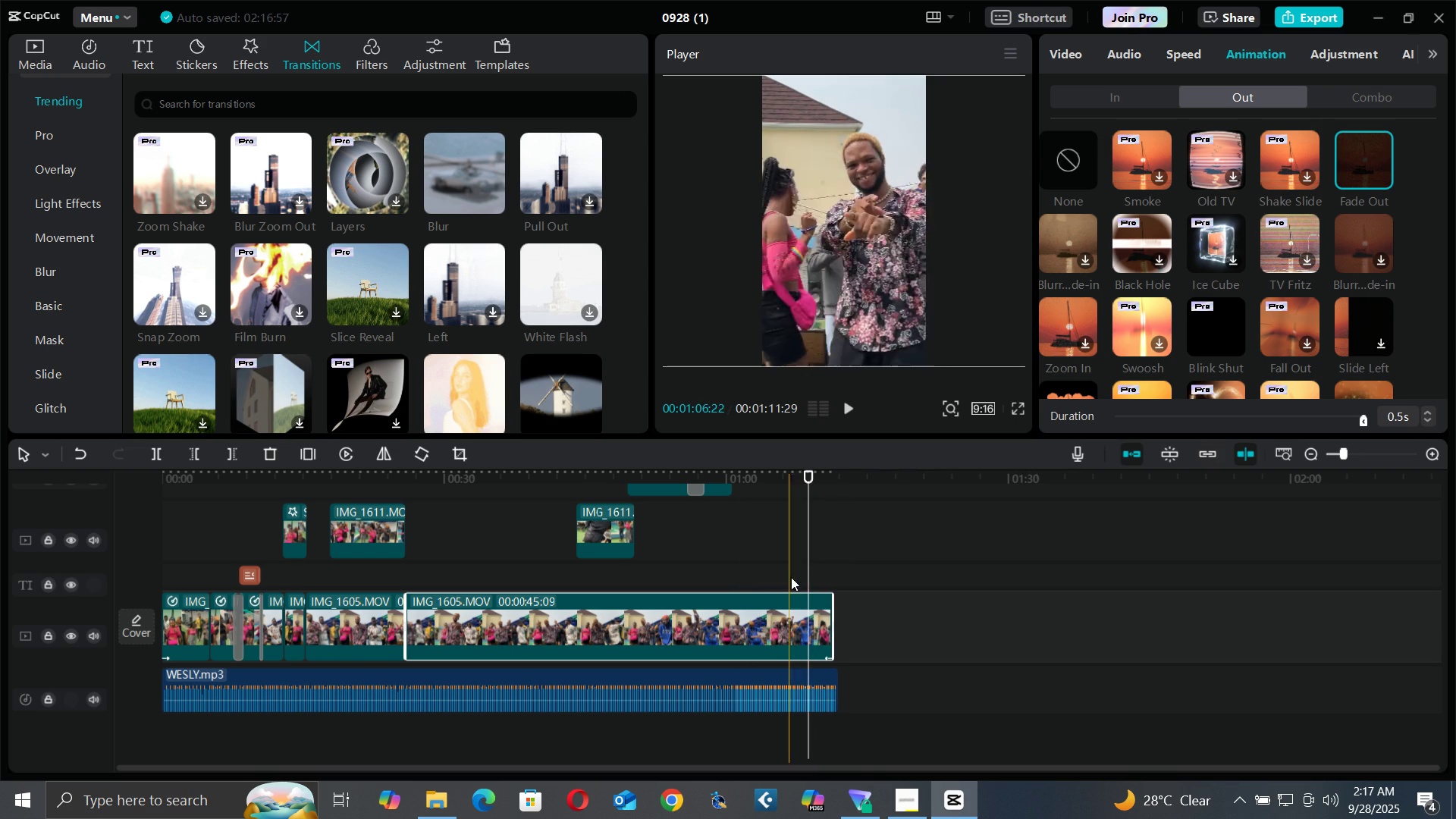 
key(Space)
 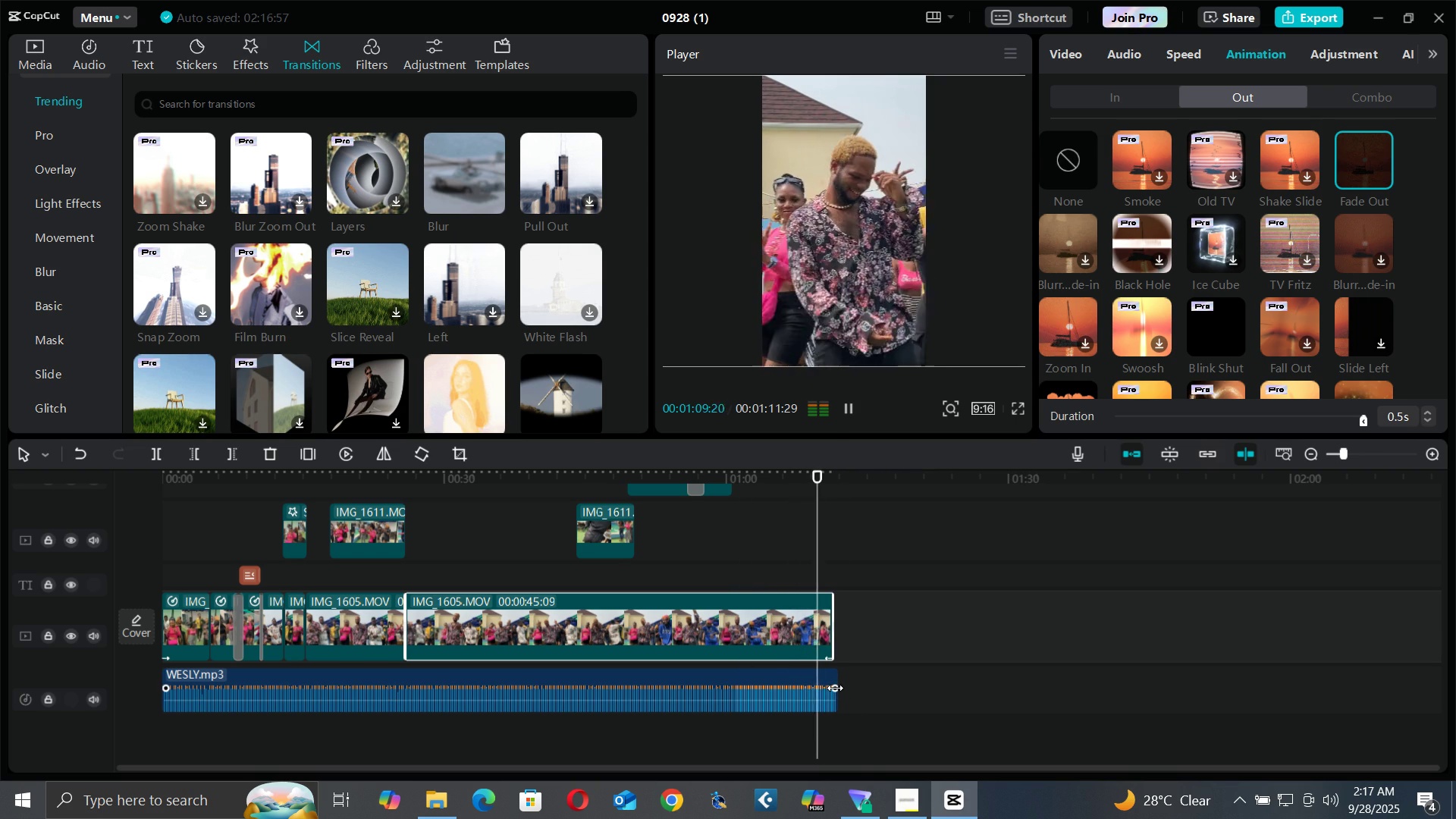 
key(Space)